 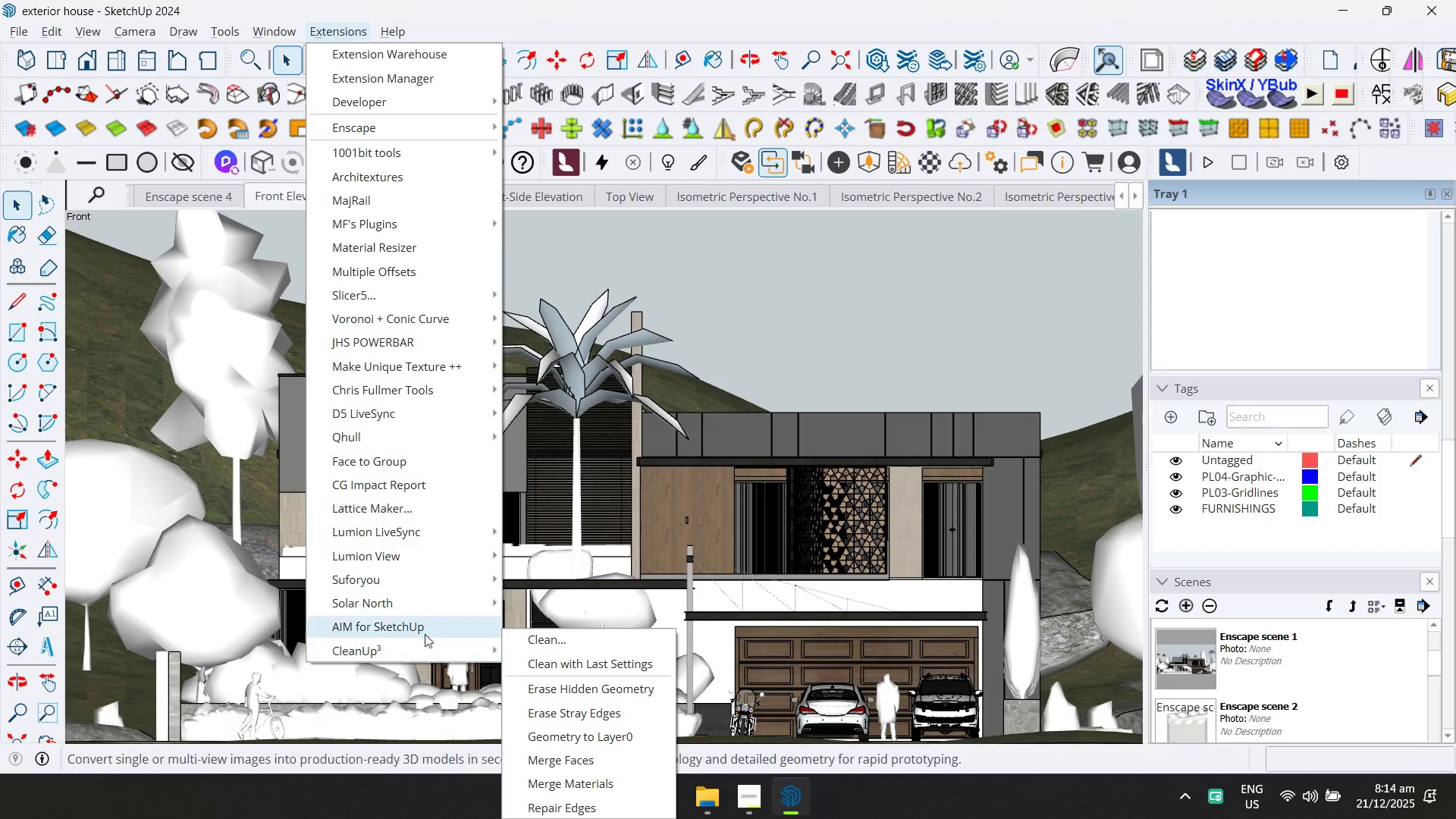 
left_click([529, 639])
 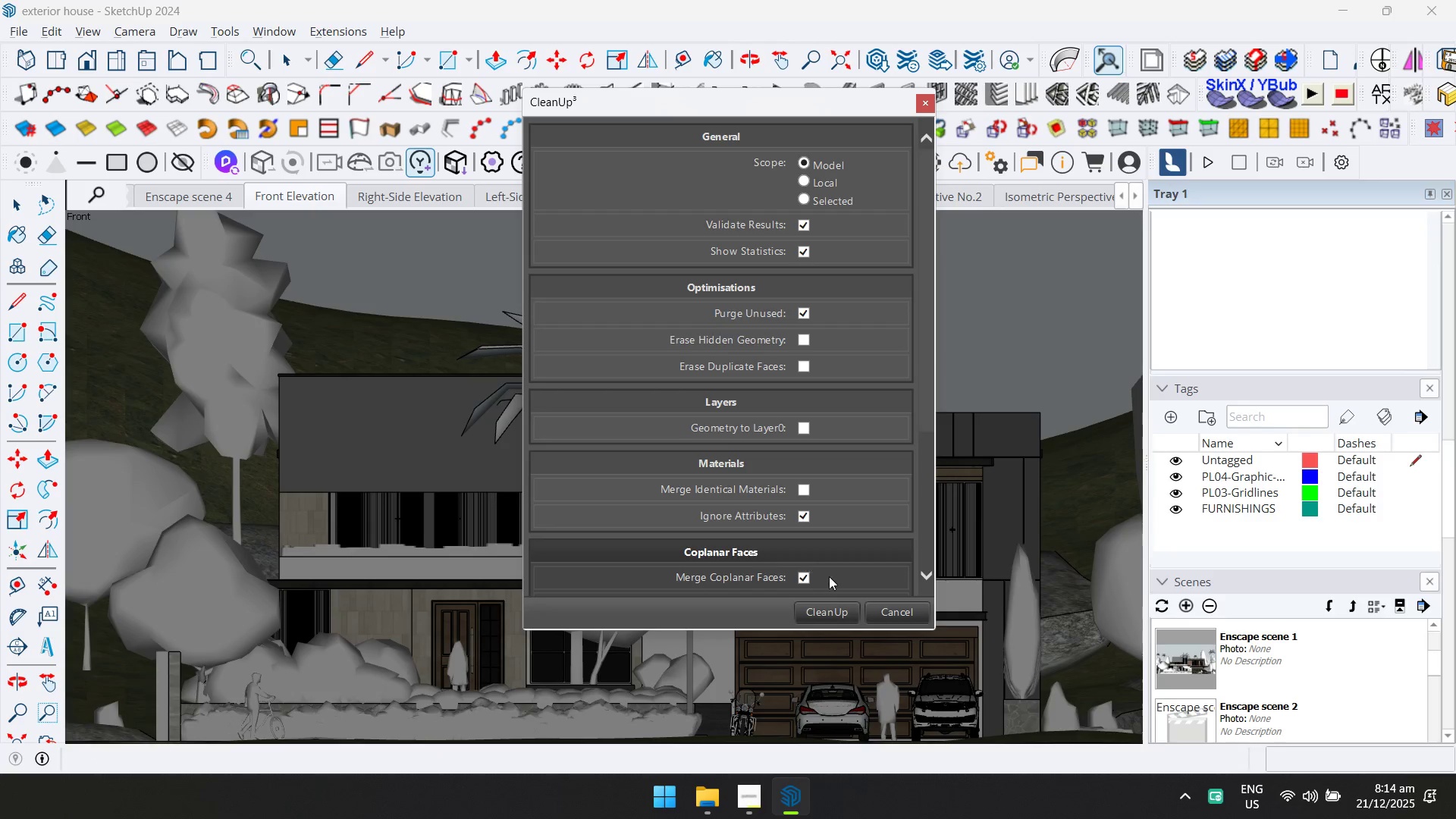 
left_click([836, 609])
 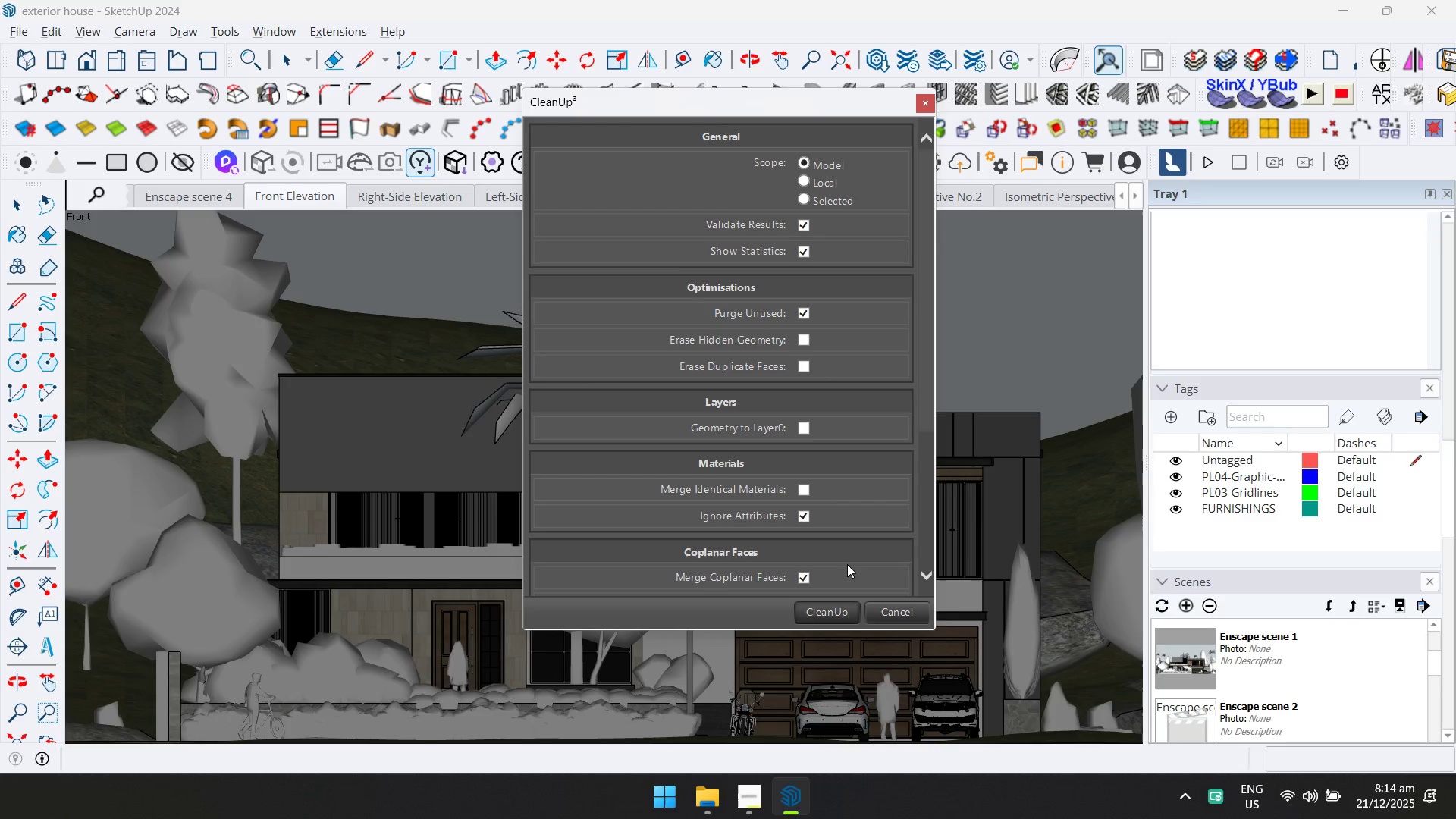 
wait(17.41)
 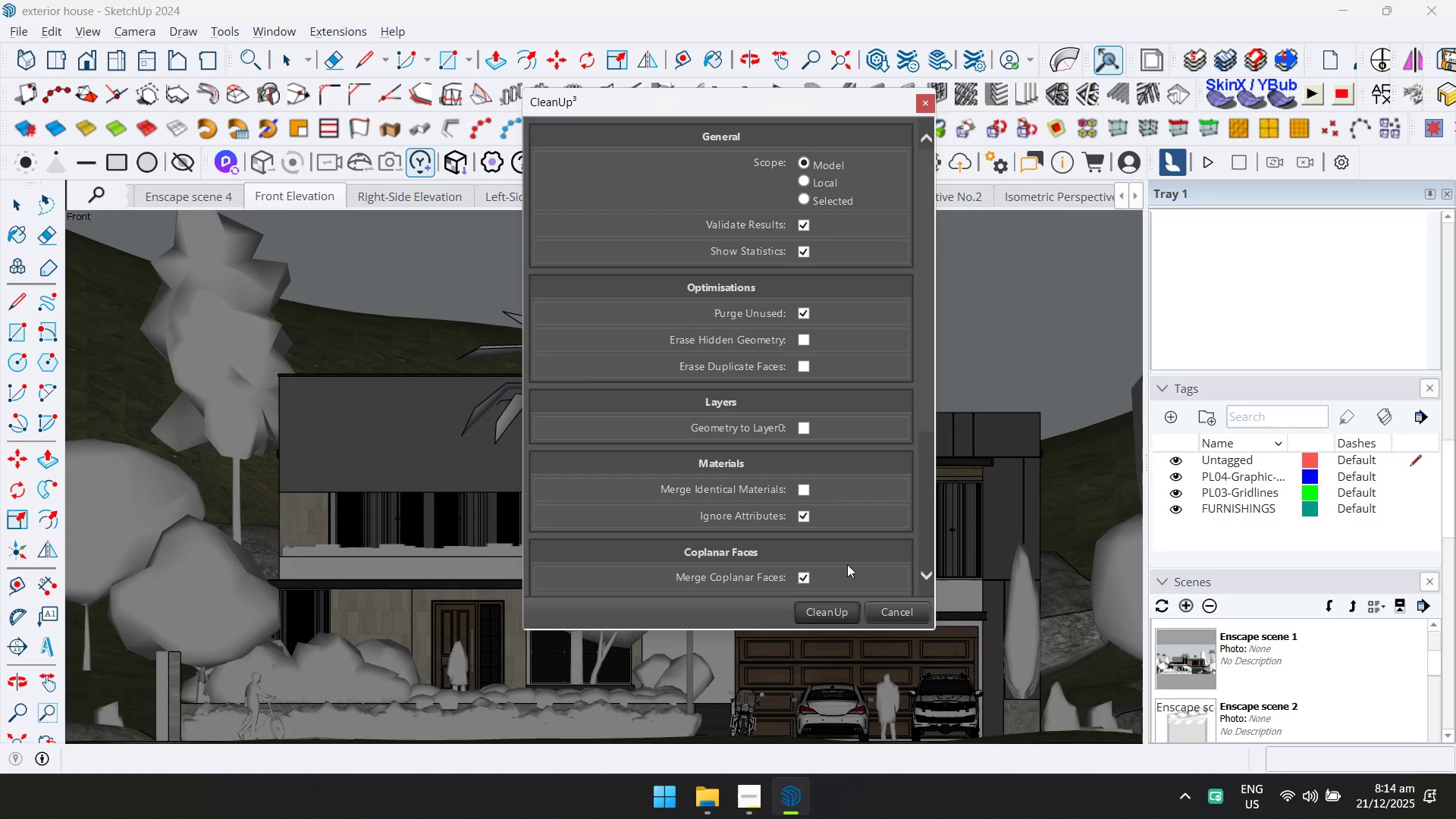 
left_click([1150, 610])
 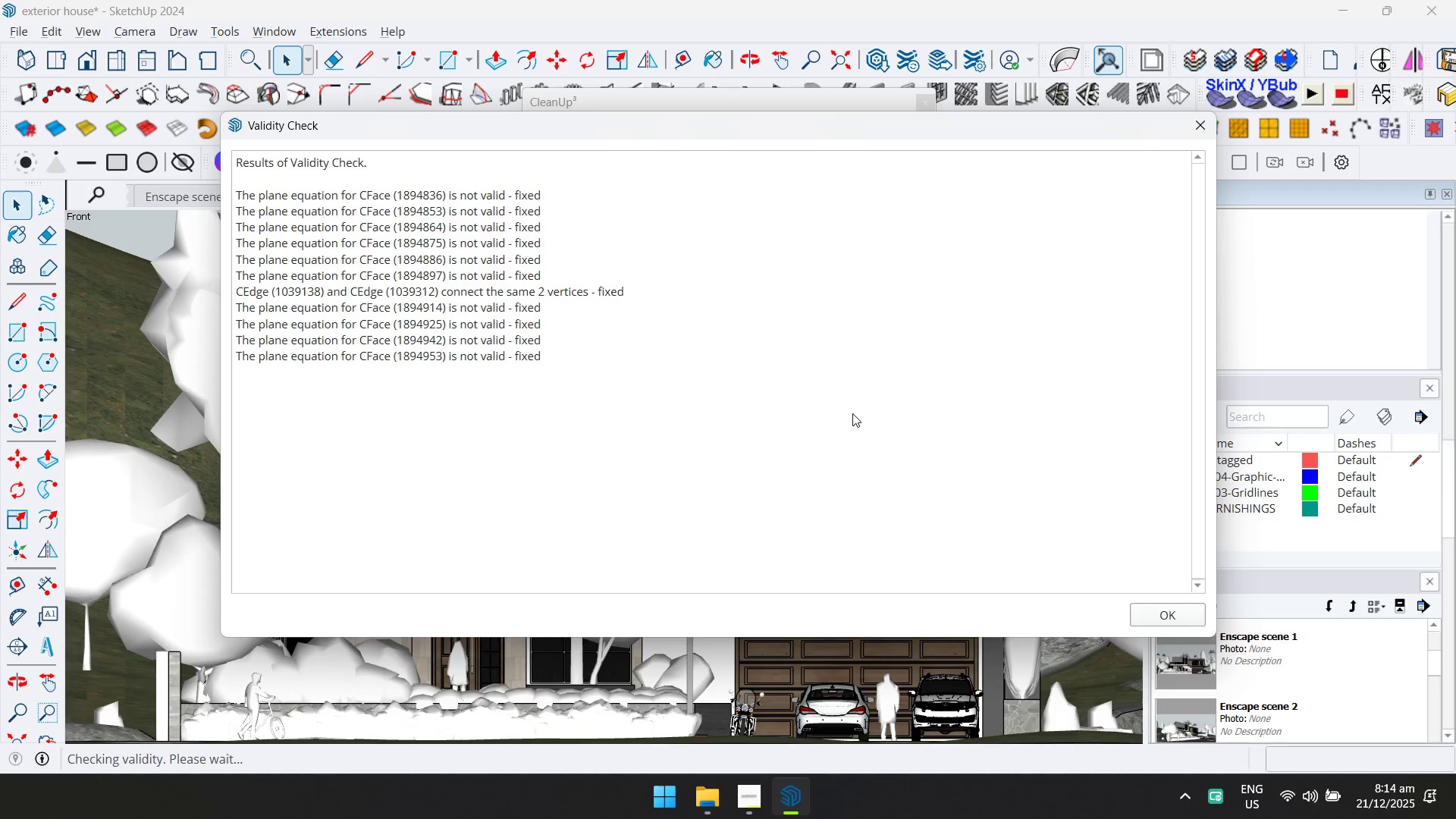 
wait(11.3)
 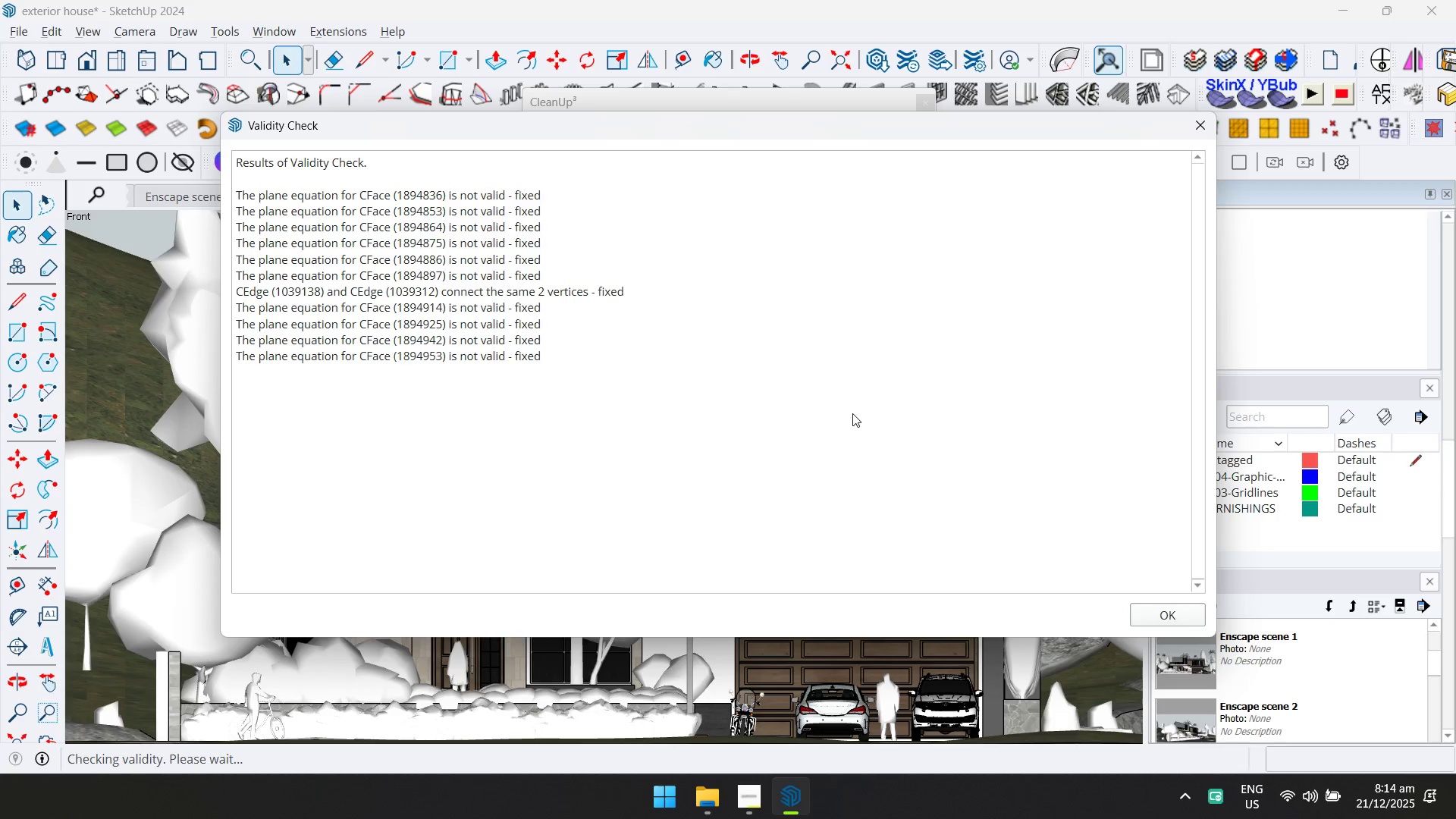 
left_click([1174, 616])
 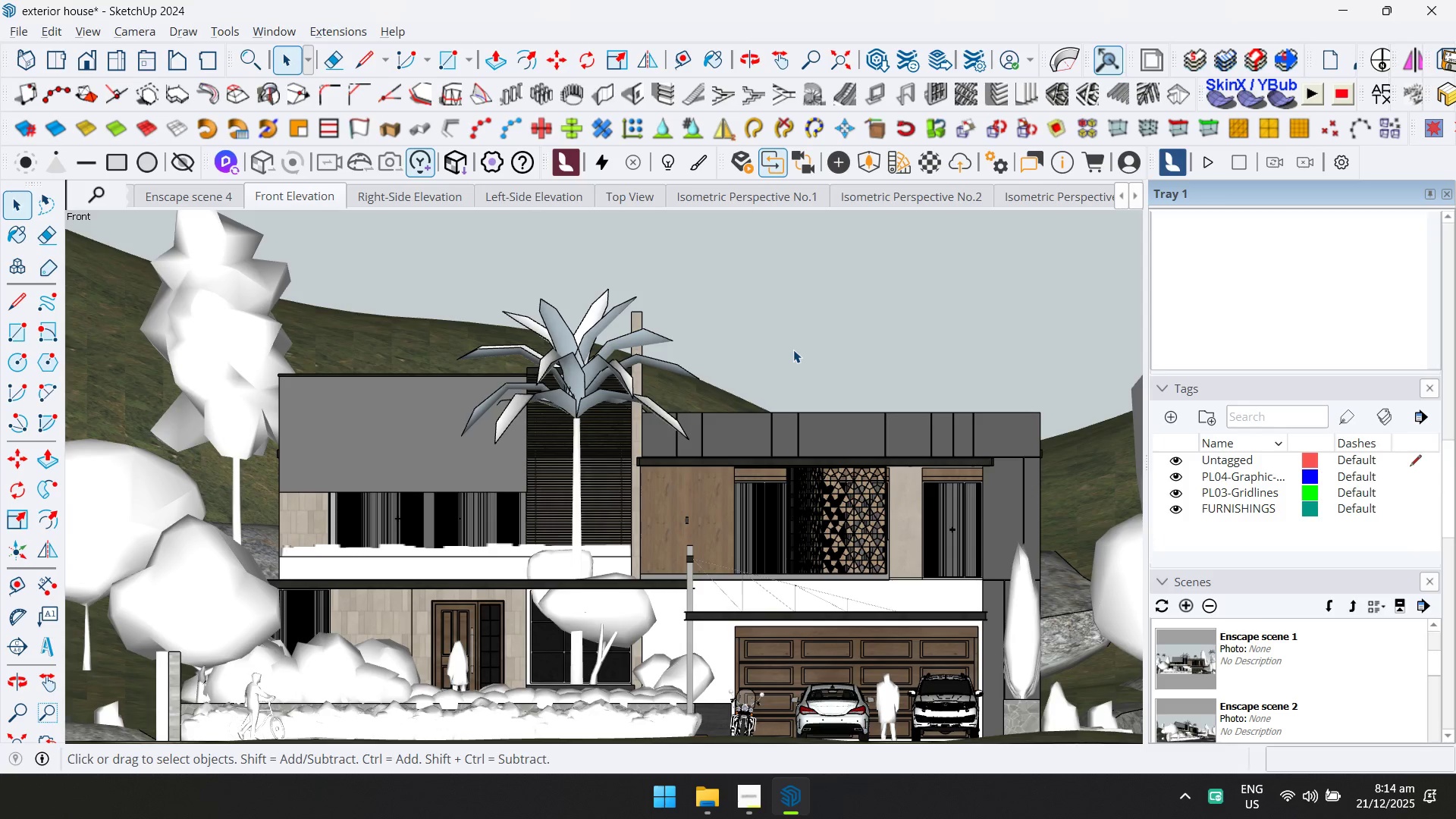 
key(Control+S)
 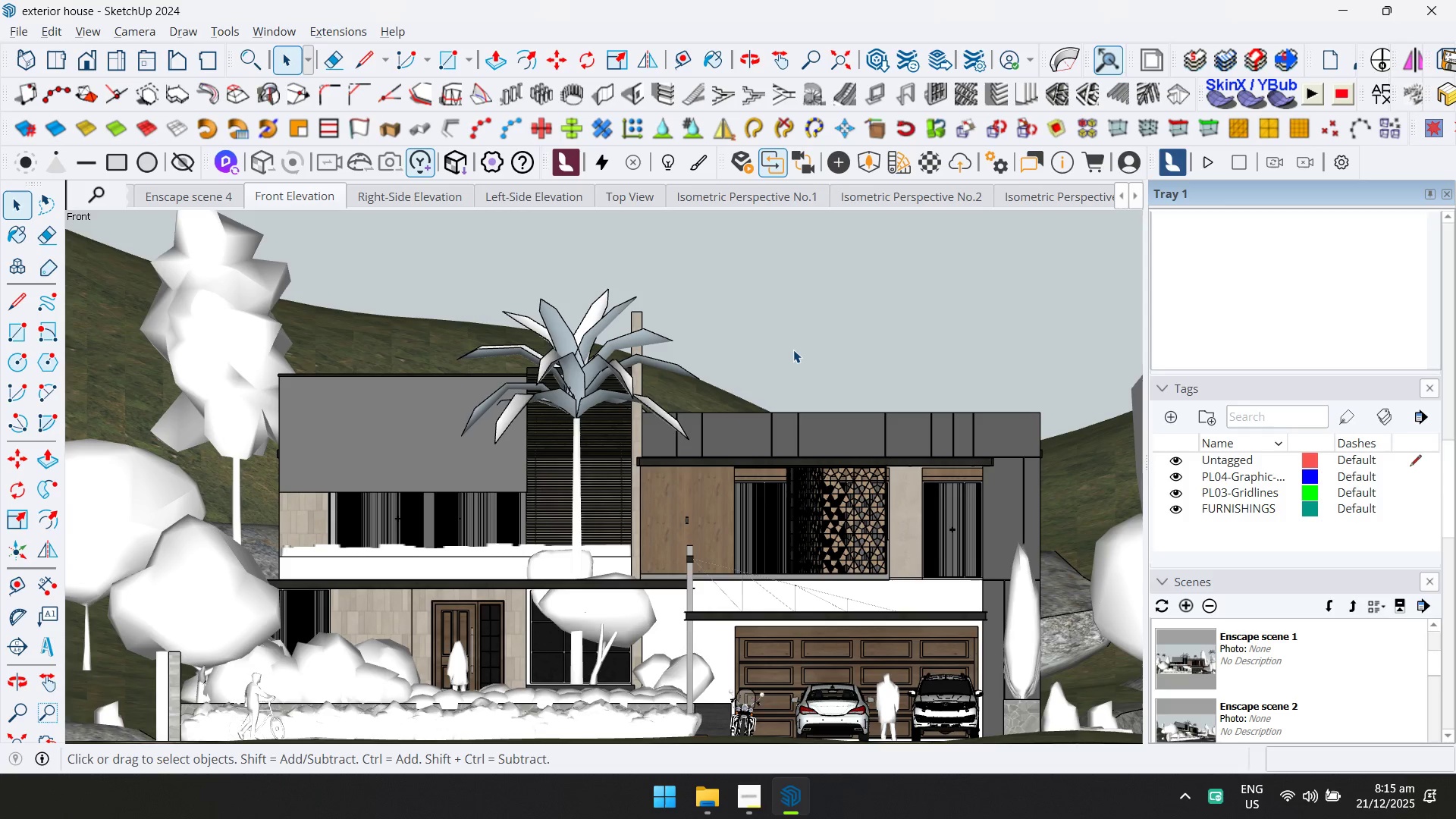 
wait(34.41)
 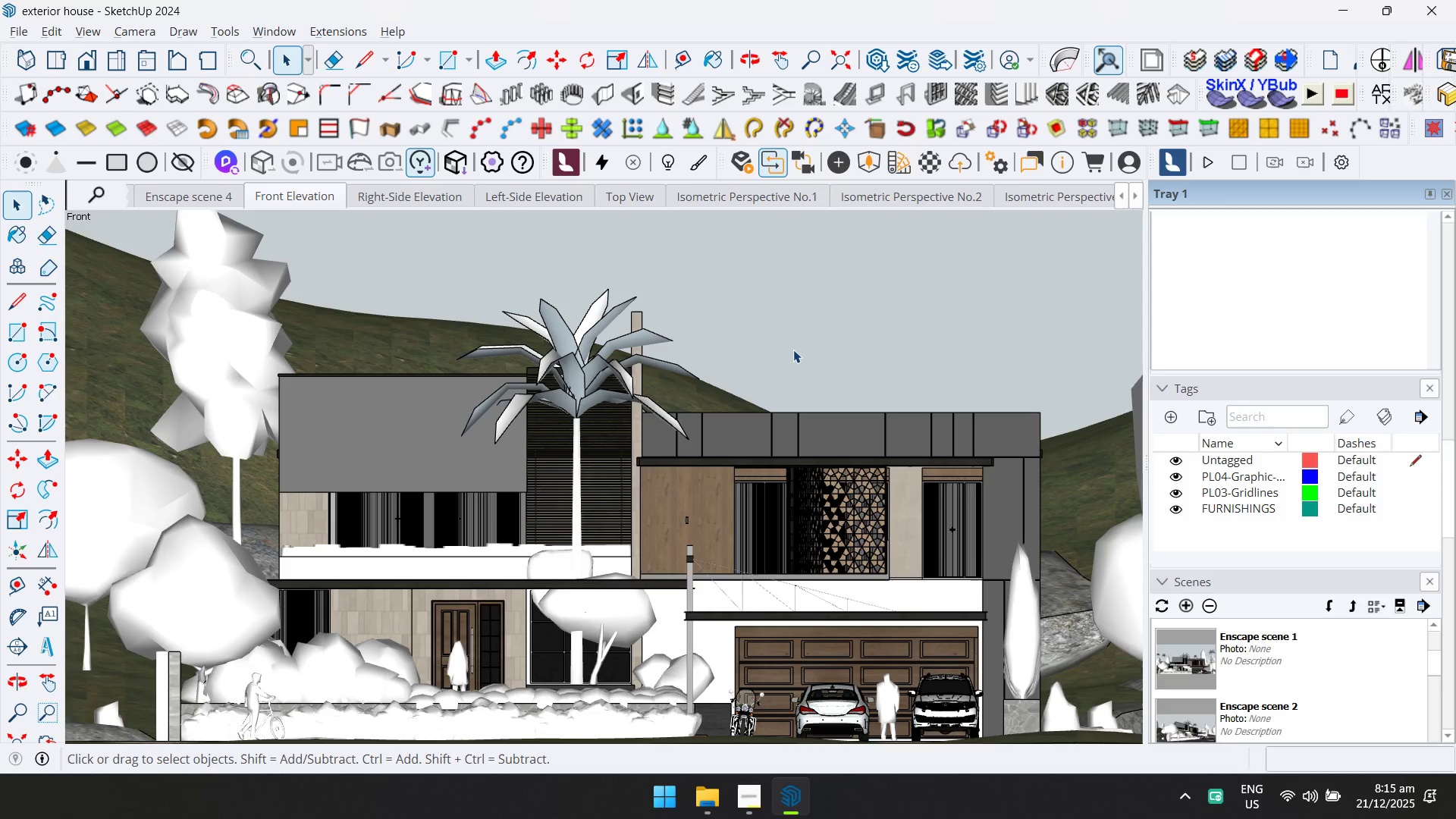 
left_click([346, 36])
 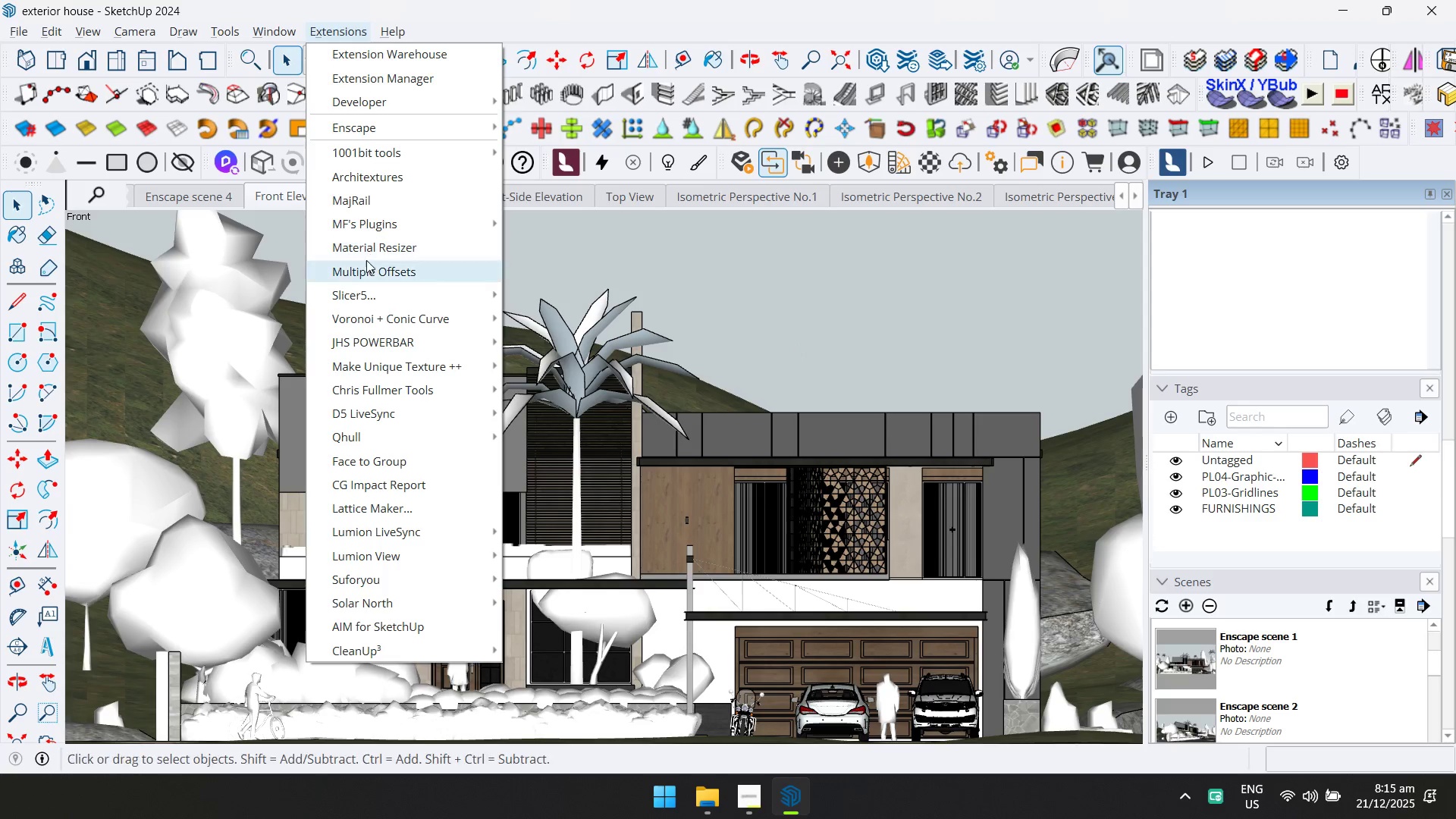 
left_click([373, 248])
 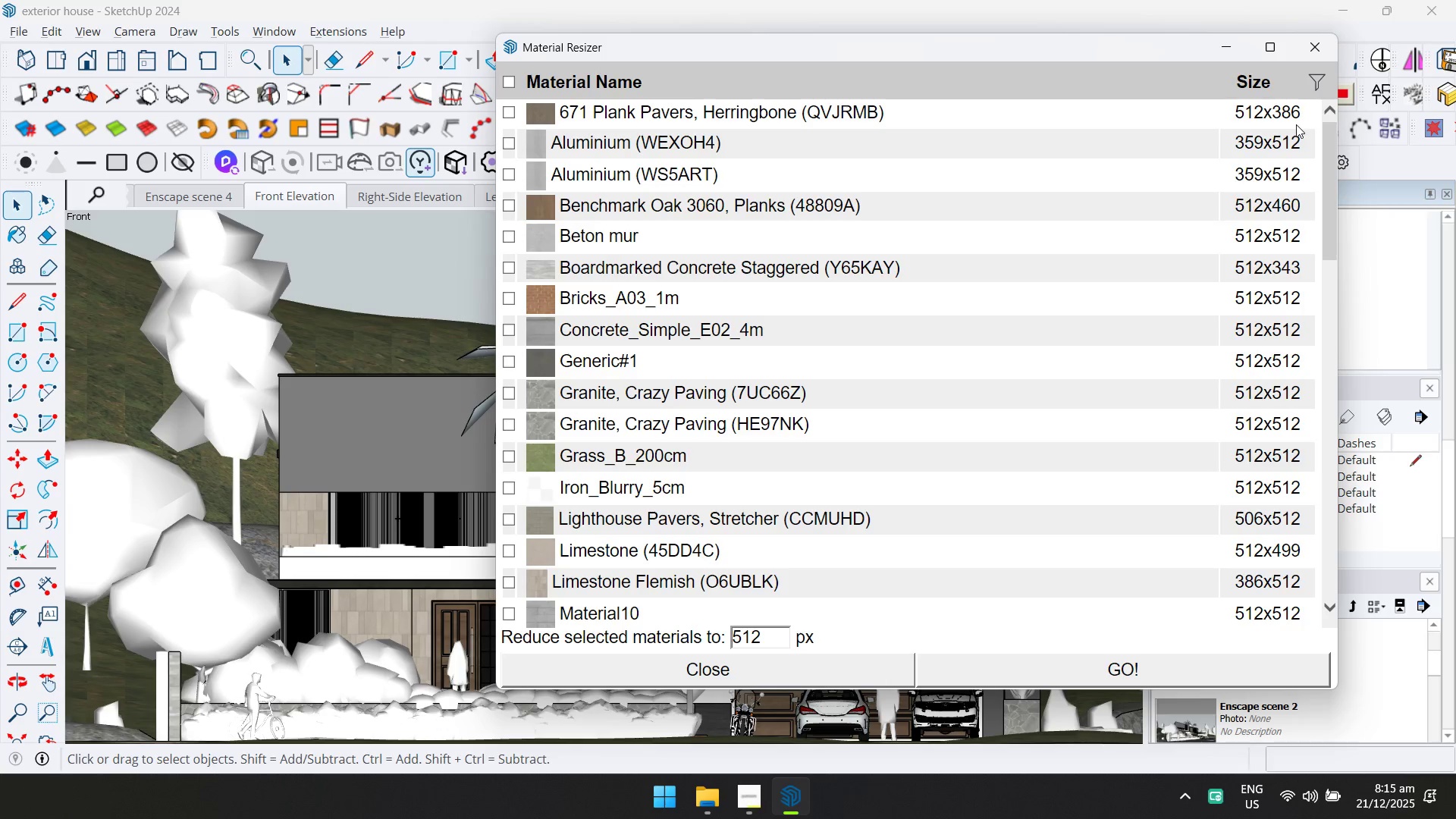 
left_click([1332, 39])
 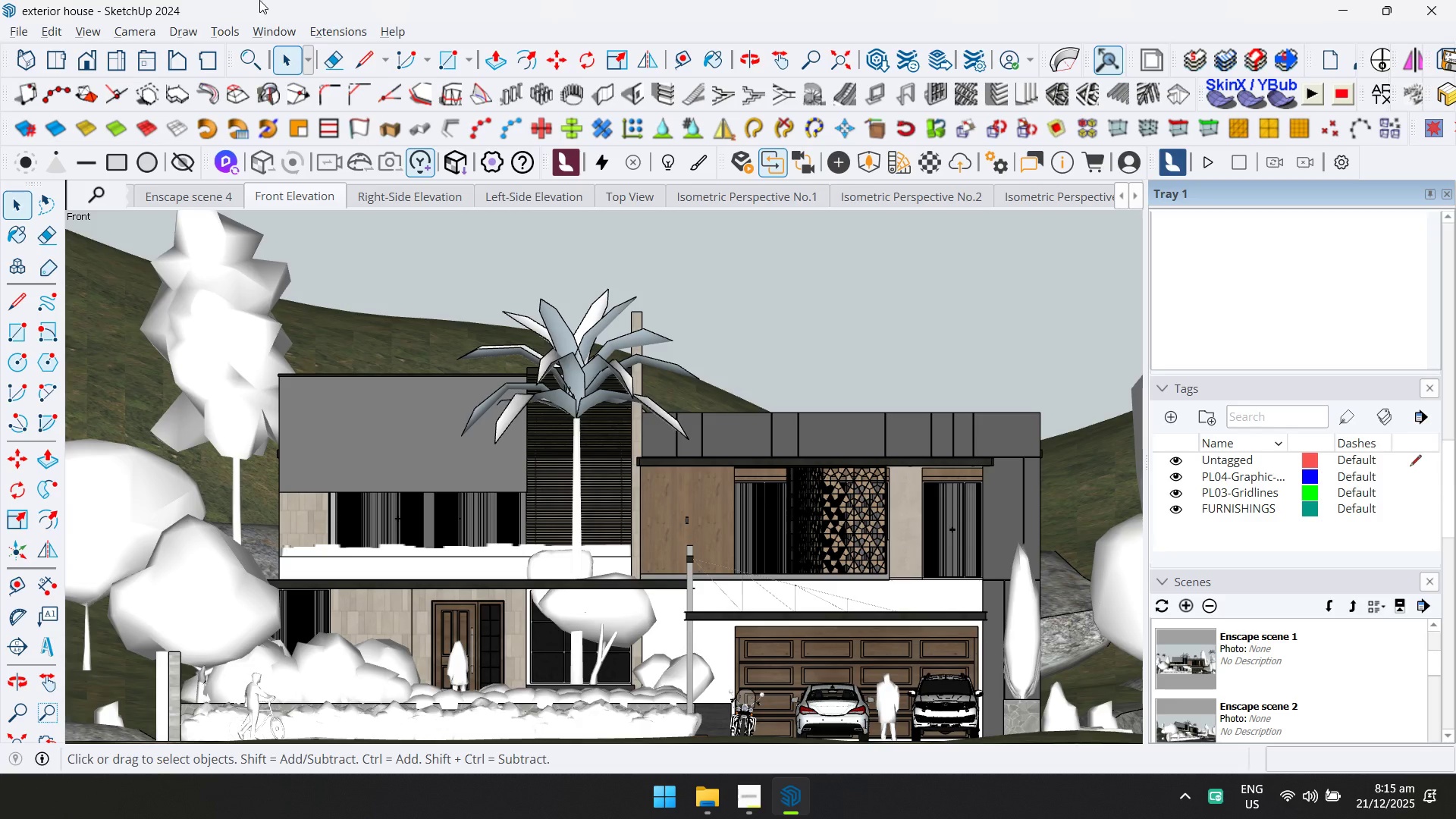 
left_click([281, 27])
 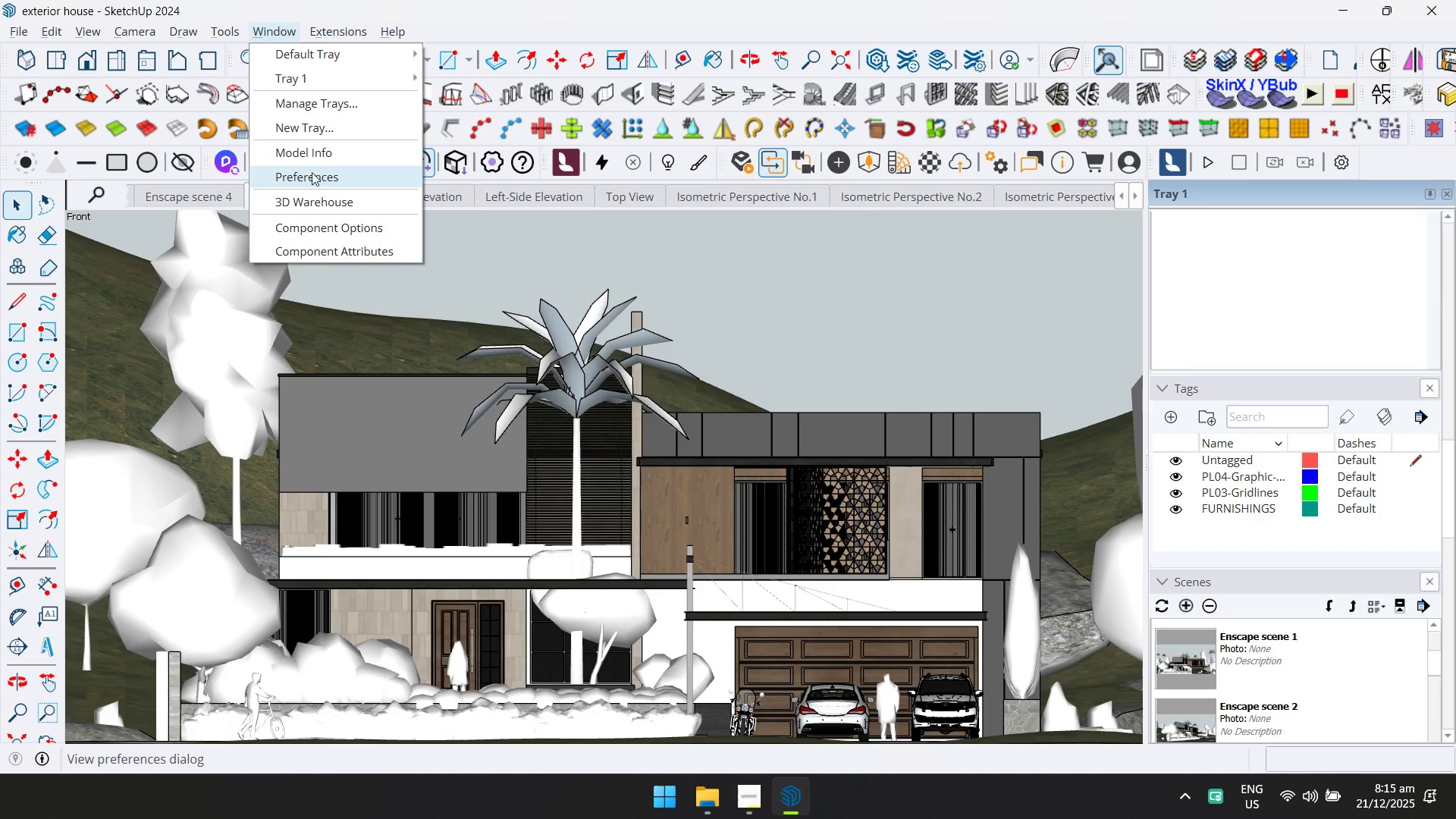 
left_click([318, 149])
 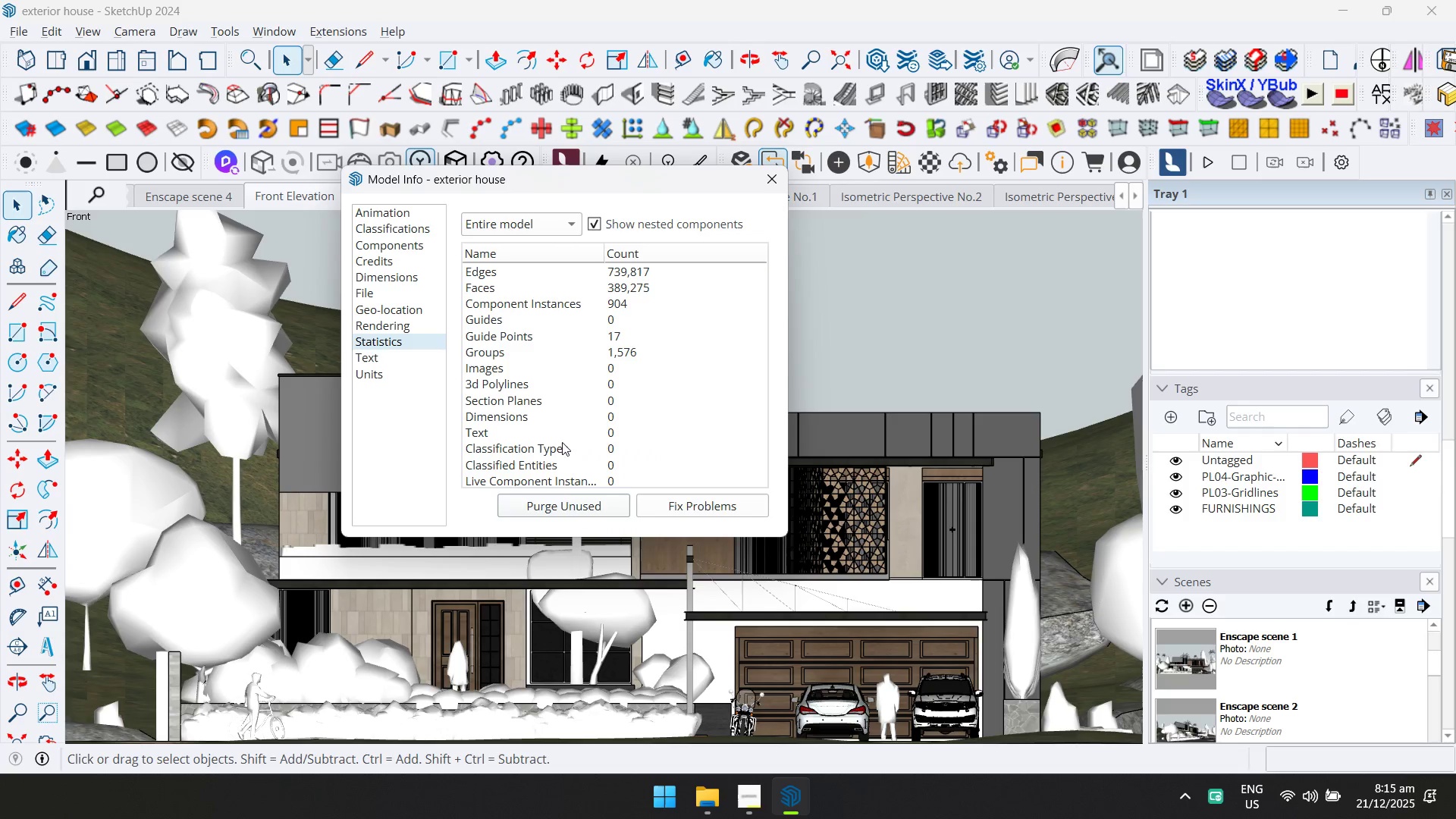 
left_click([553, 507])
 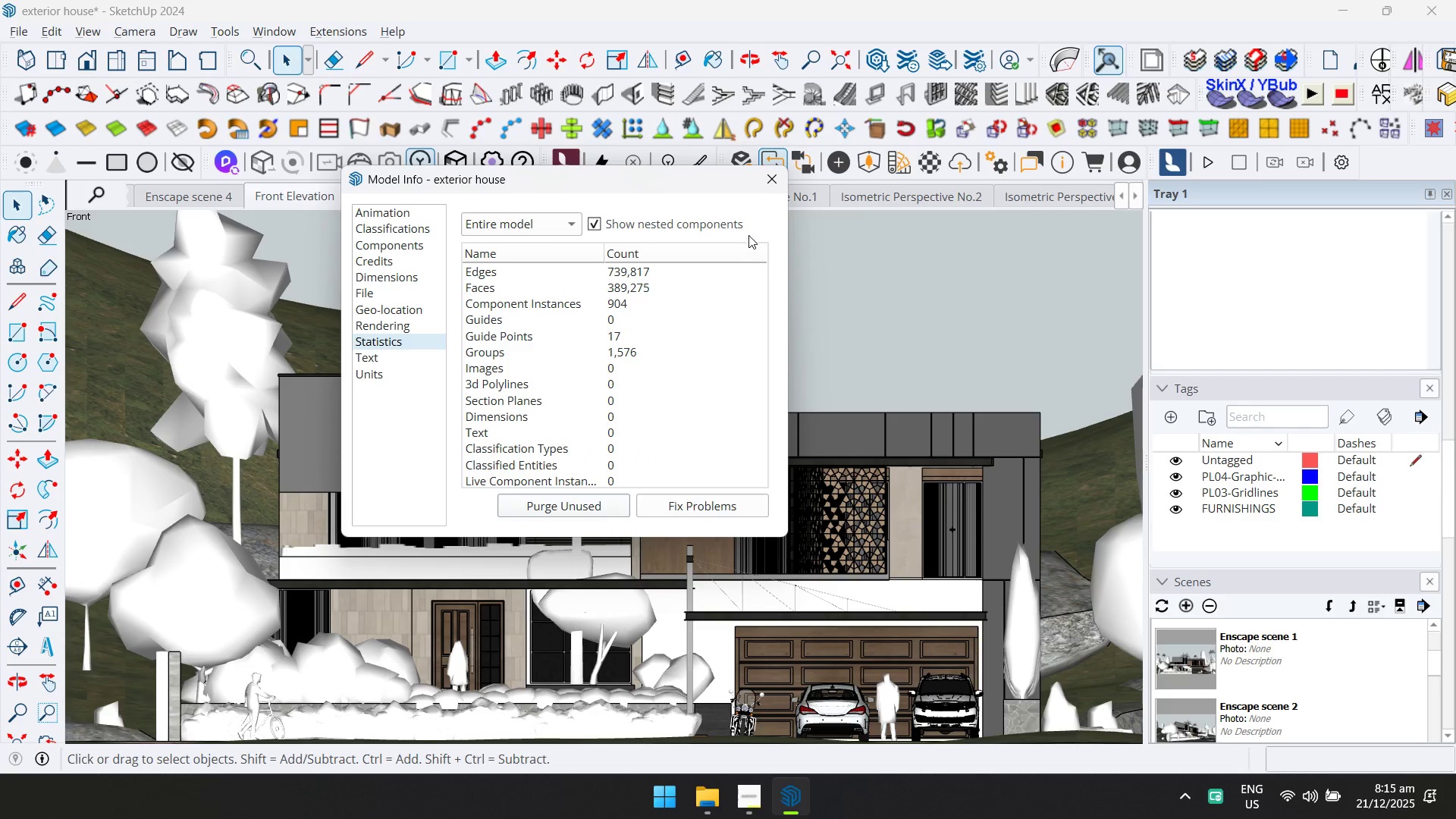 
left_click([779, 174])
 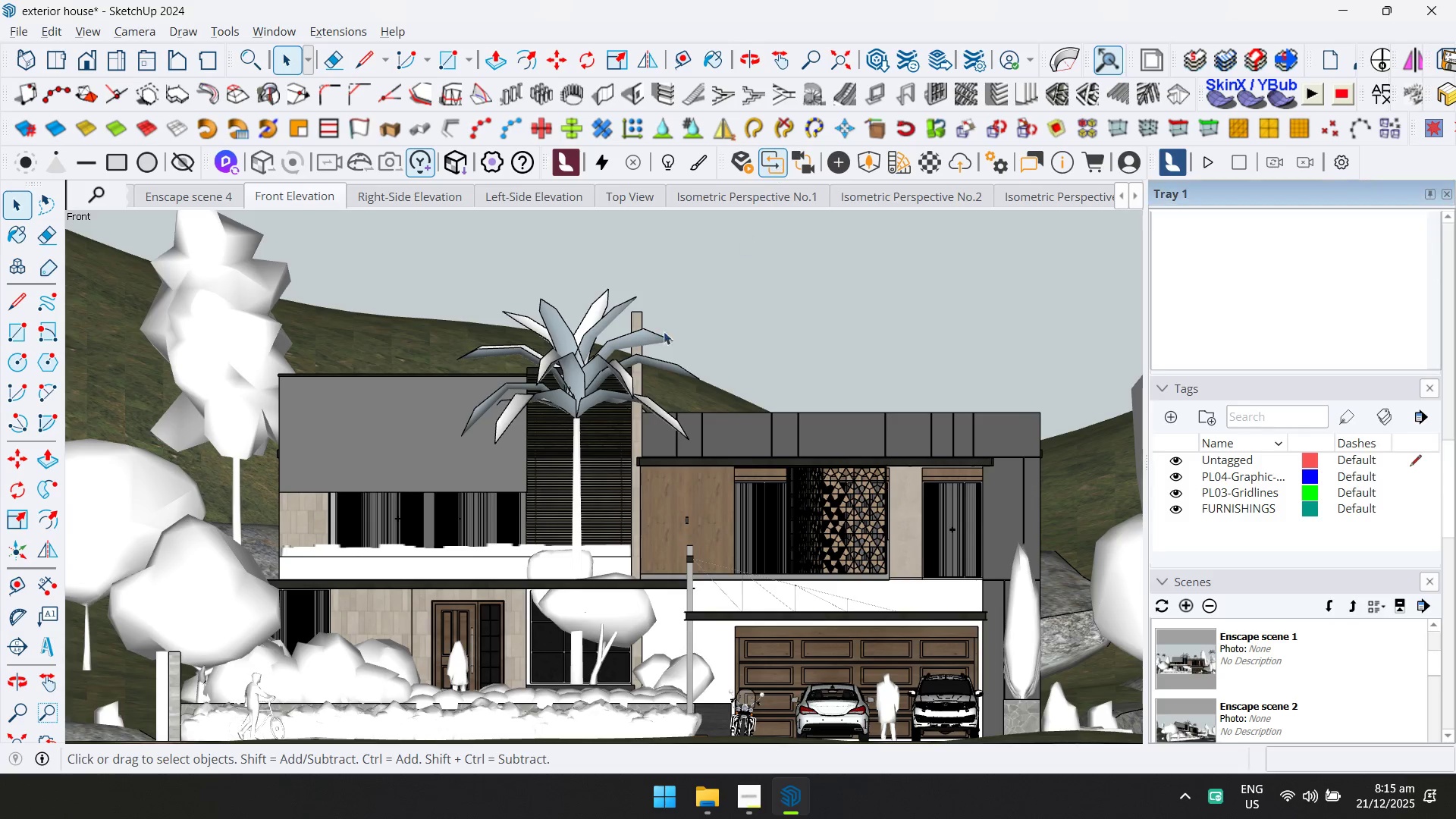 
scroll: coordinate [591, 366], scroll_direction: down, amount: 1.0